 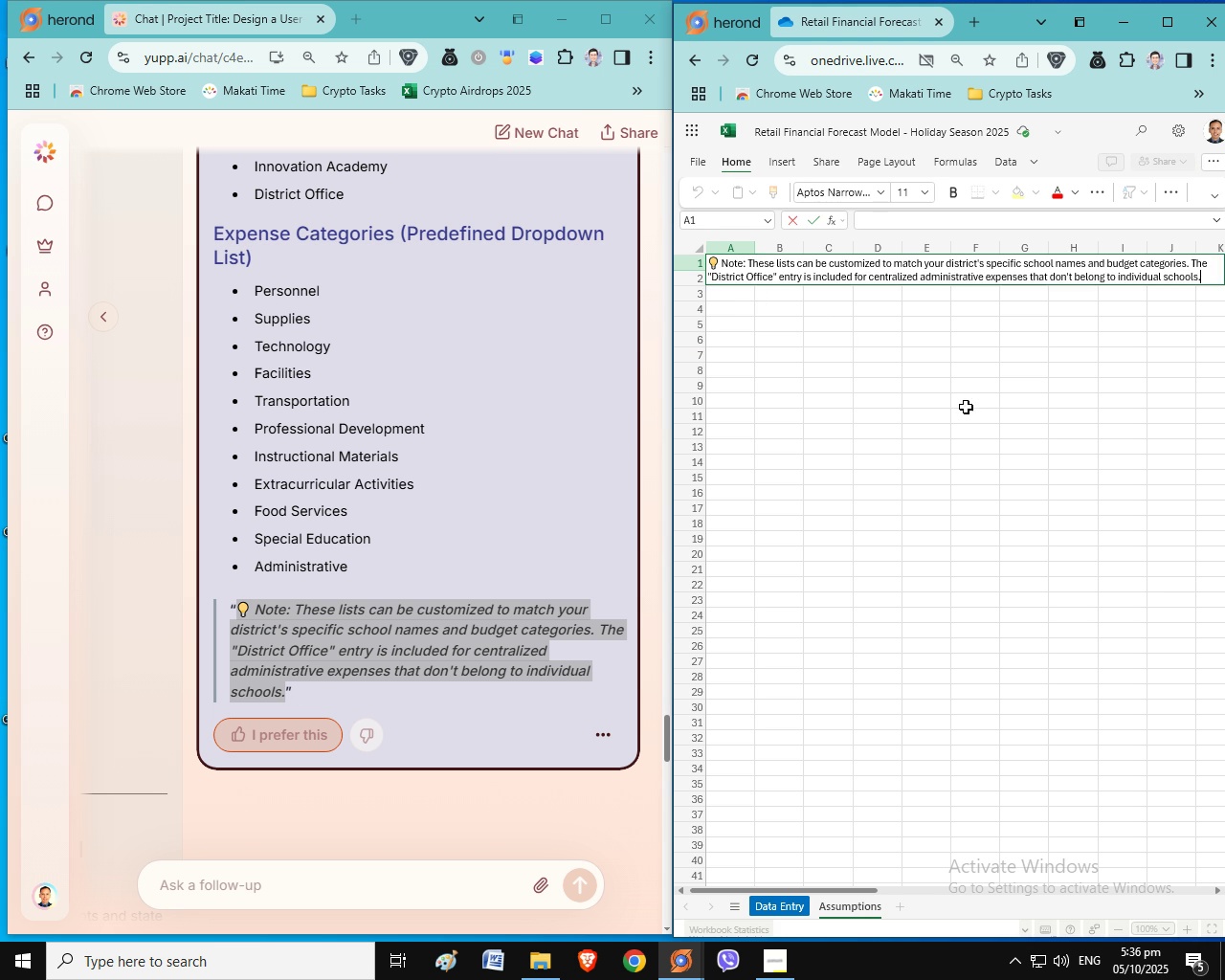 
left_click([968, 410])
 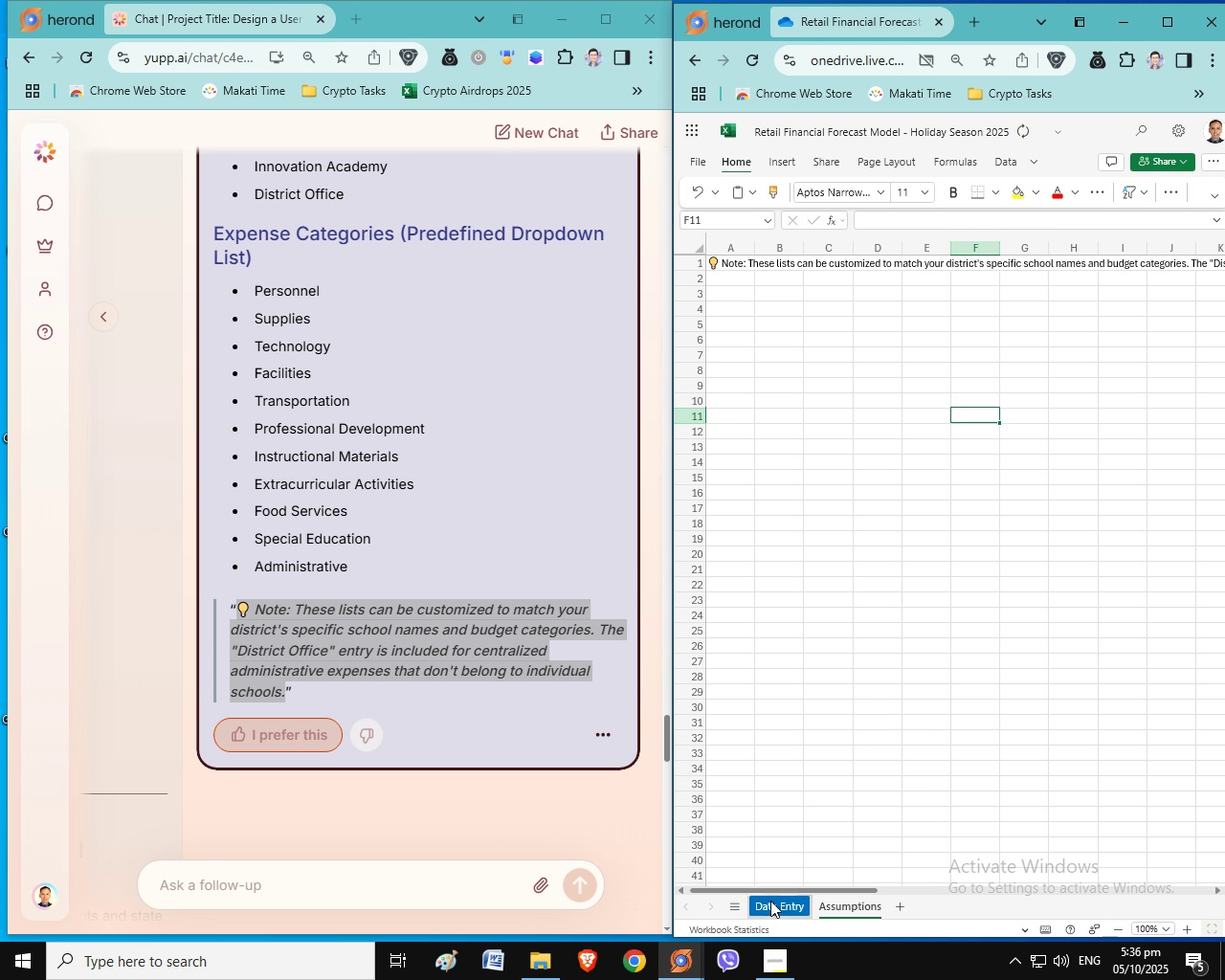 
left_click([770, 901])
 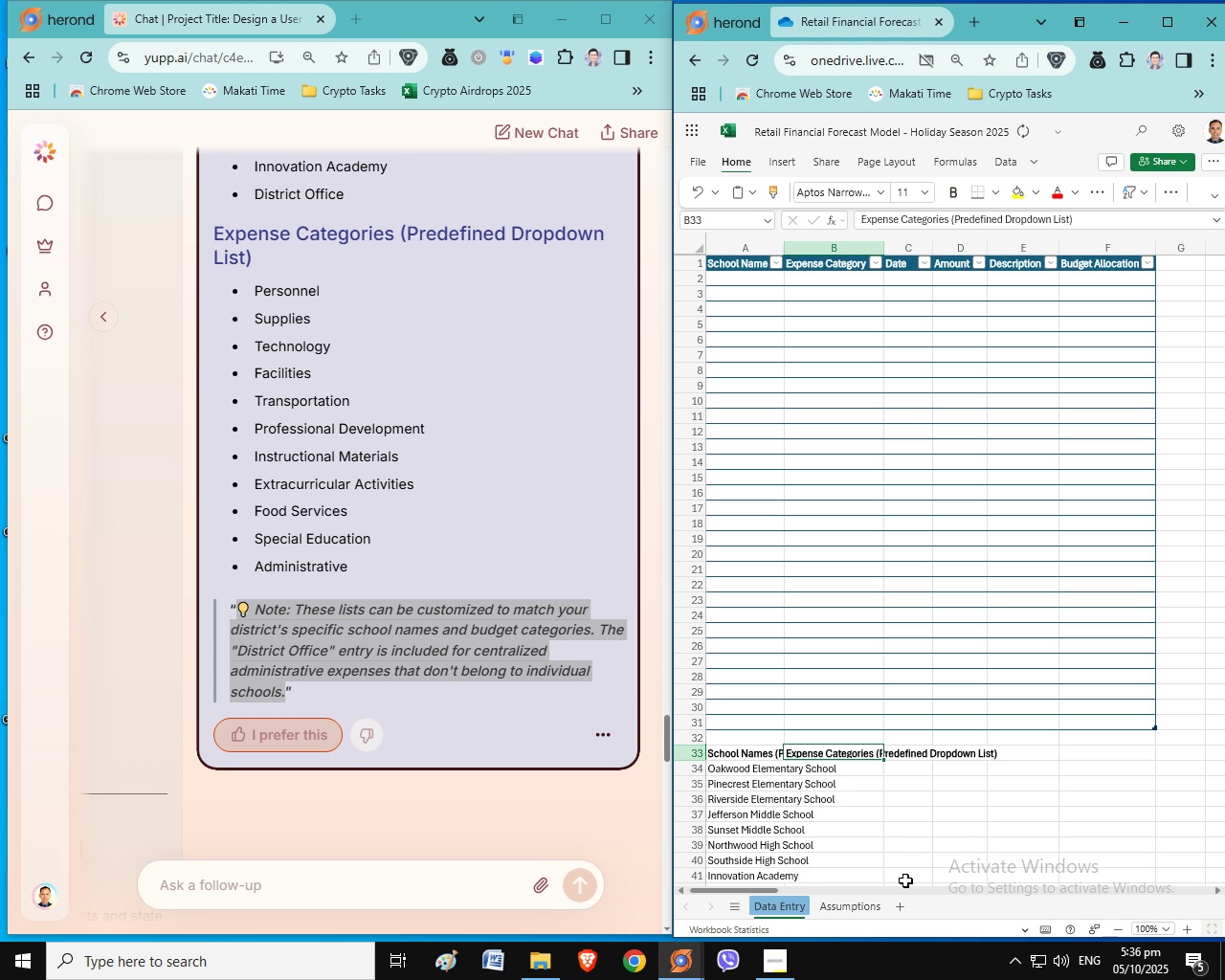 
scroll: coordinate [957, 746], scroll_direction: up, amount: 6.0
 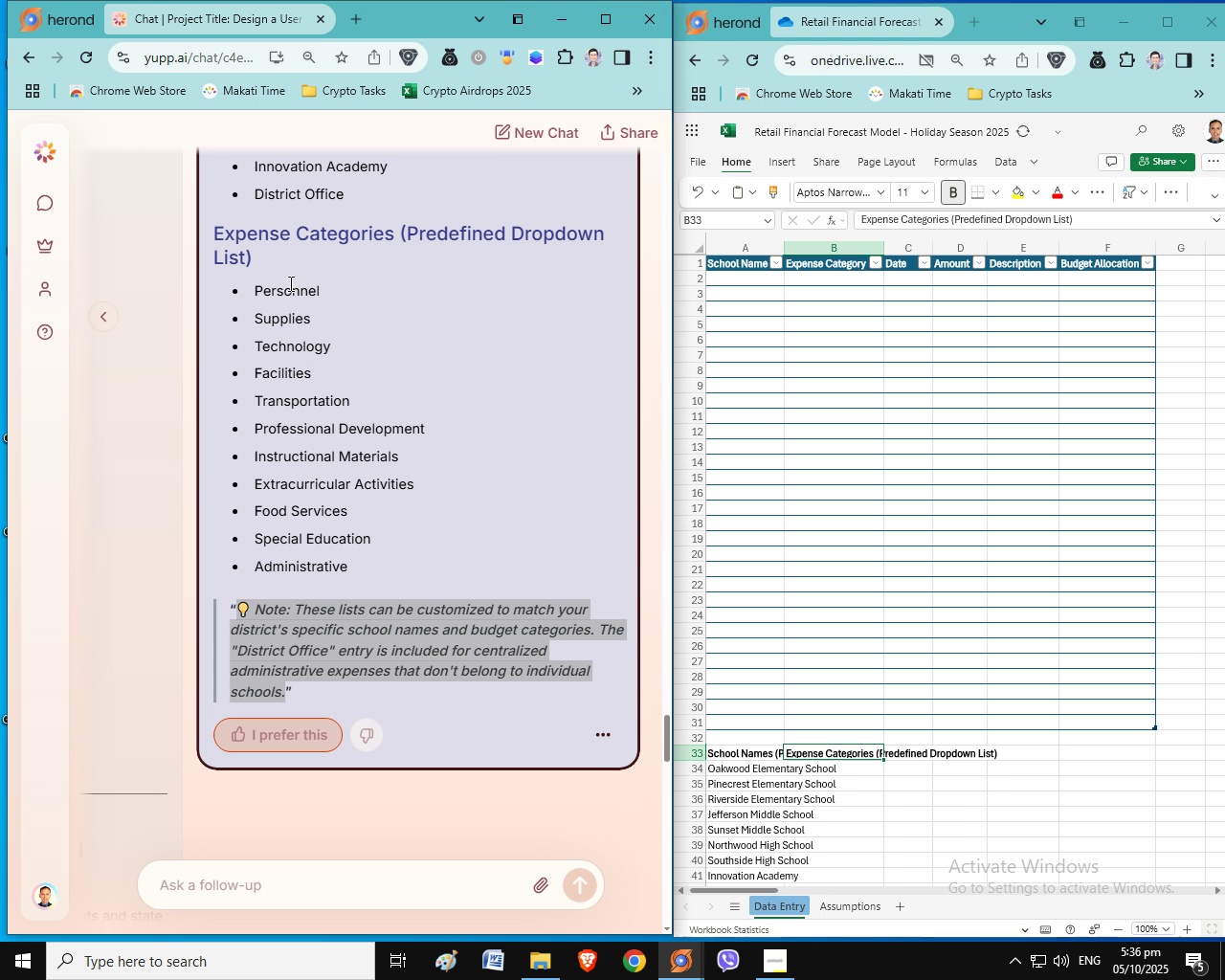 
double_click([289, 283])